 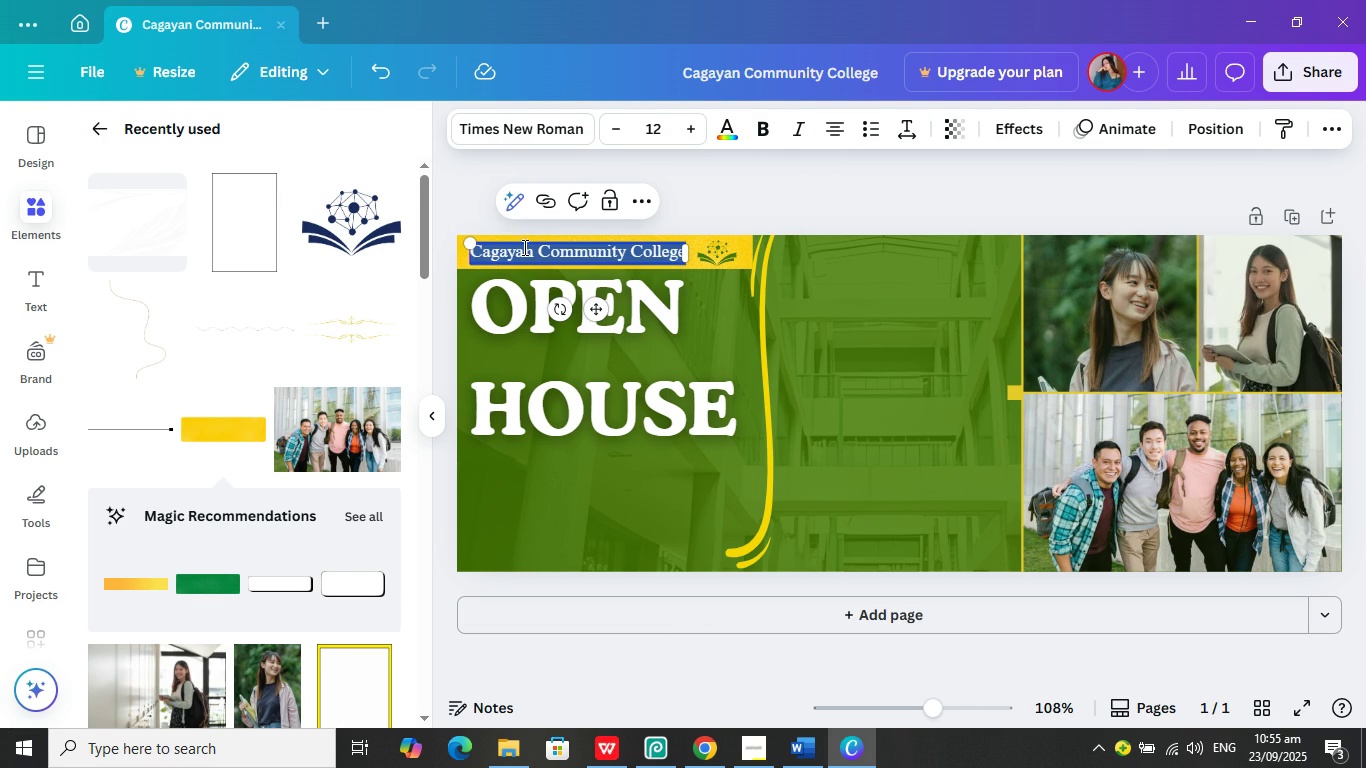 
left_click([725, 129])
 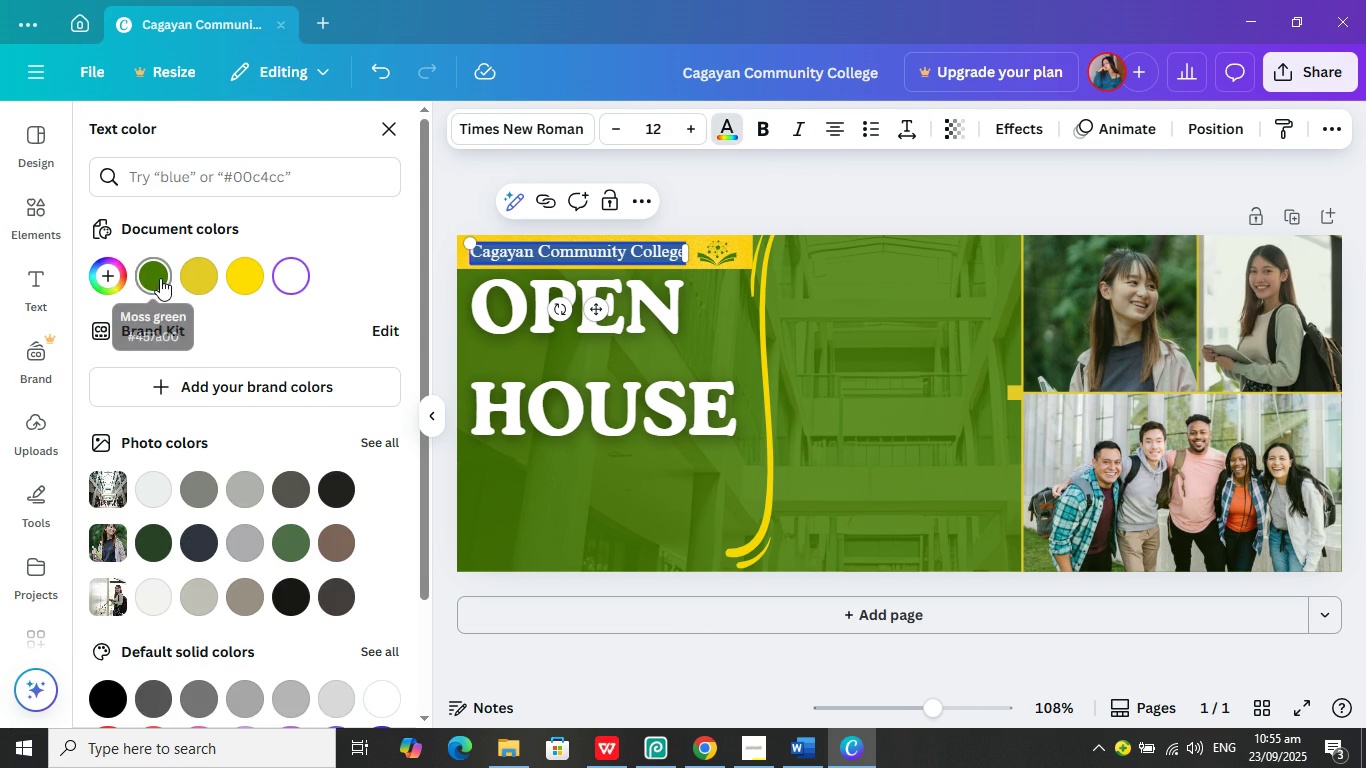 
left_click([160, 278])
 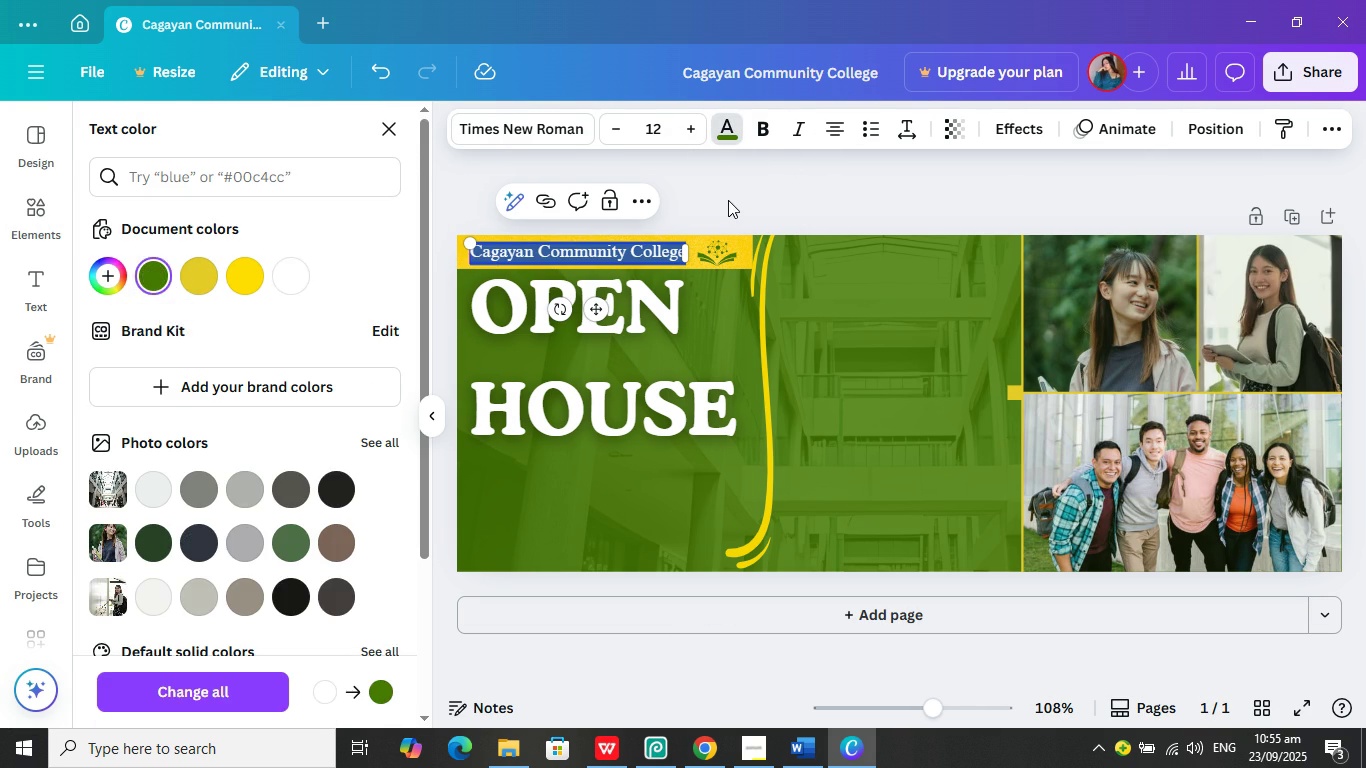 
left_click([728, 200])
 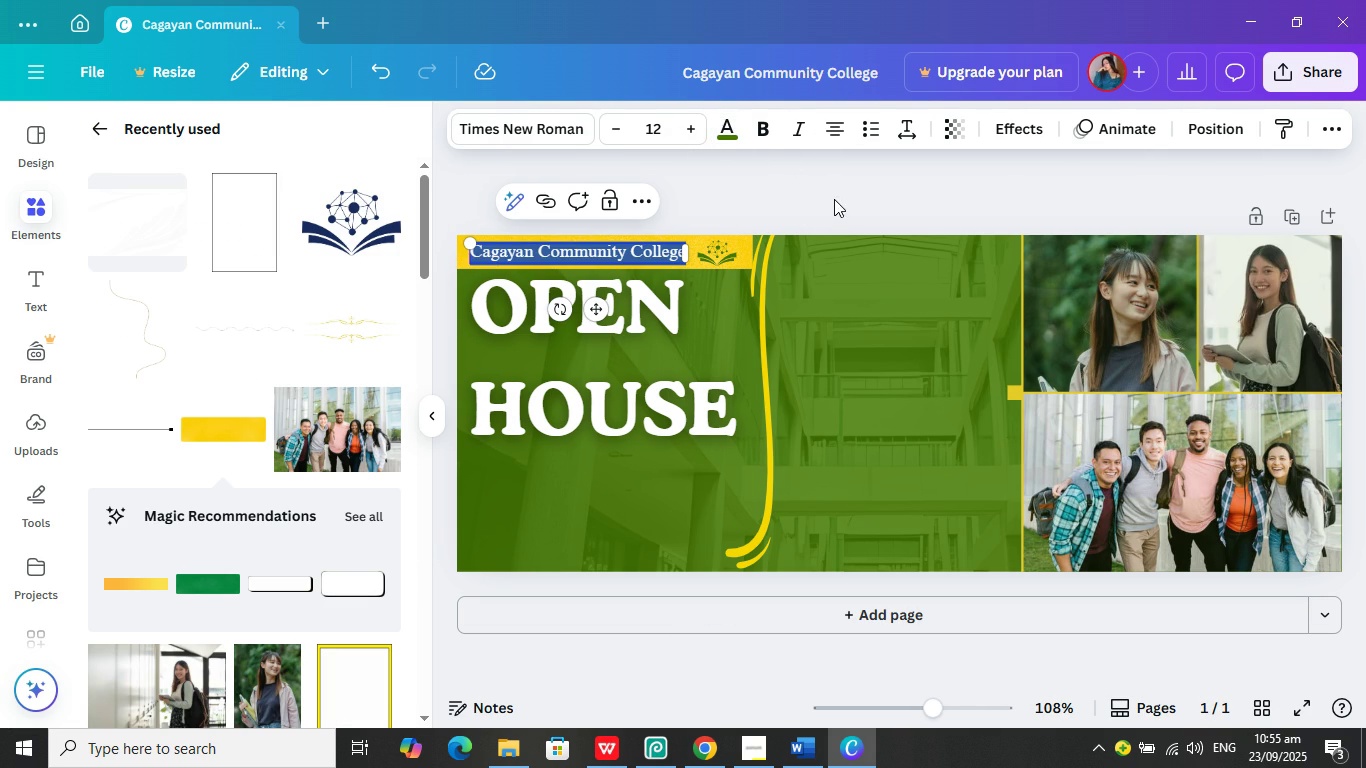 
left_click([840, 192])
 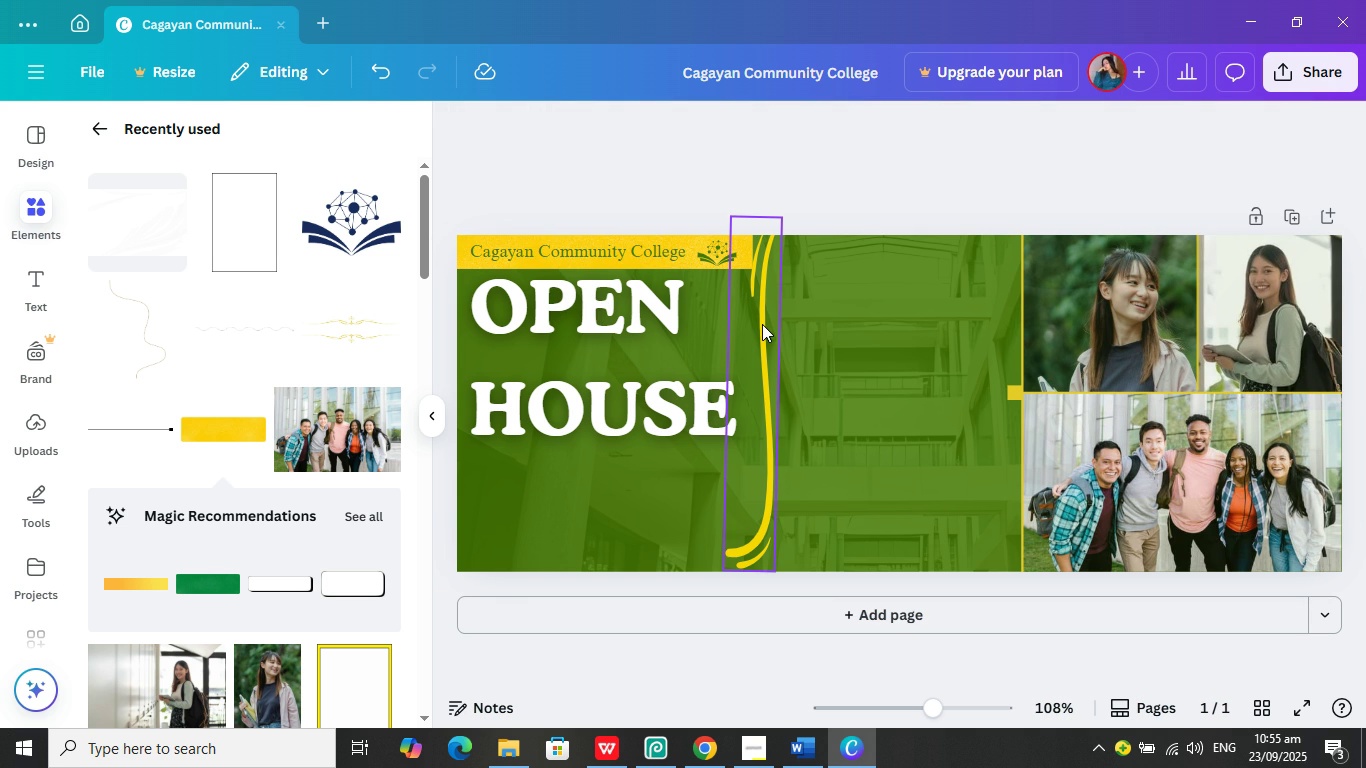 
left_click([762, 324])